 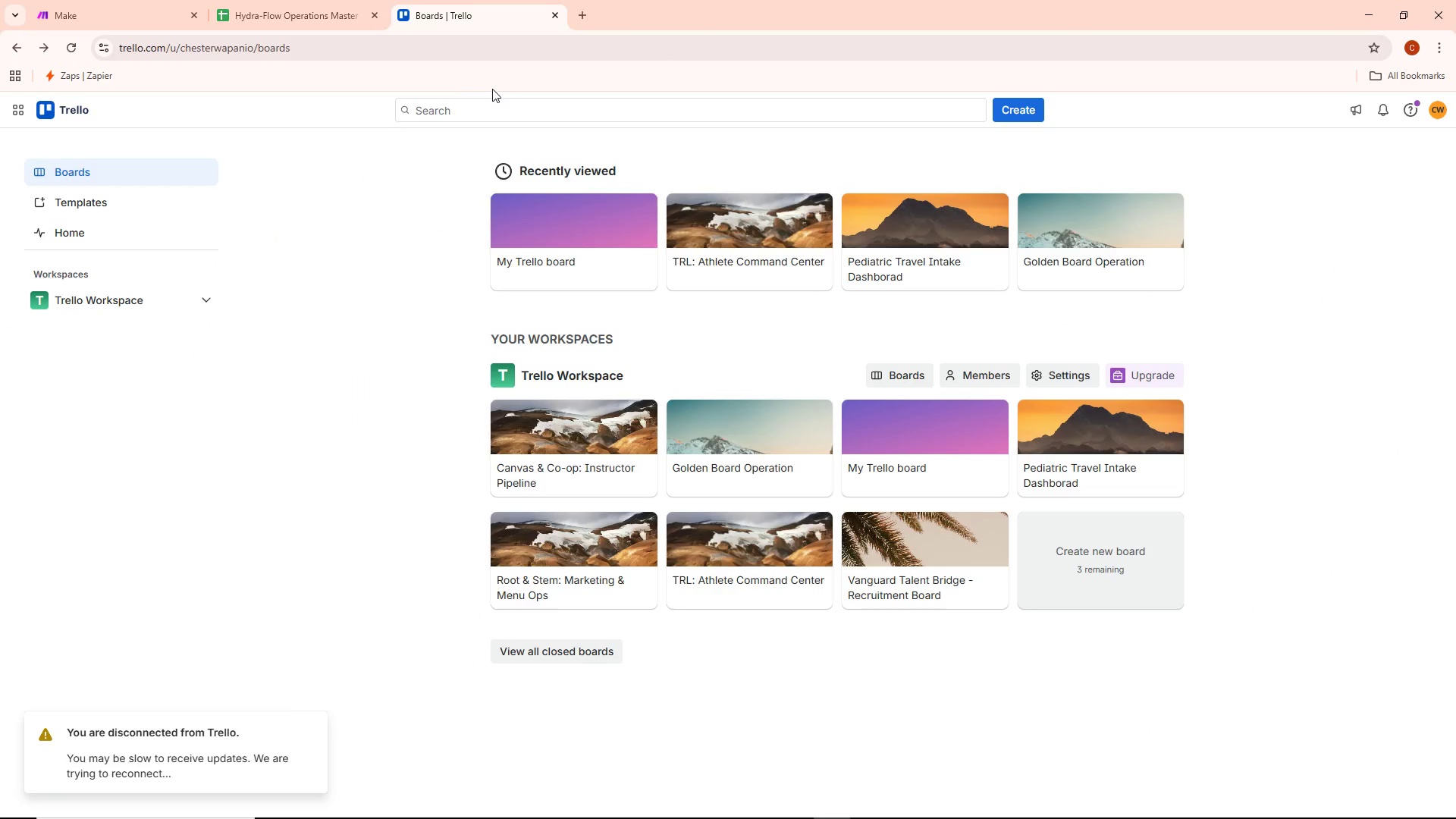 
left_click([1021, 99])
 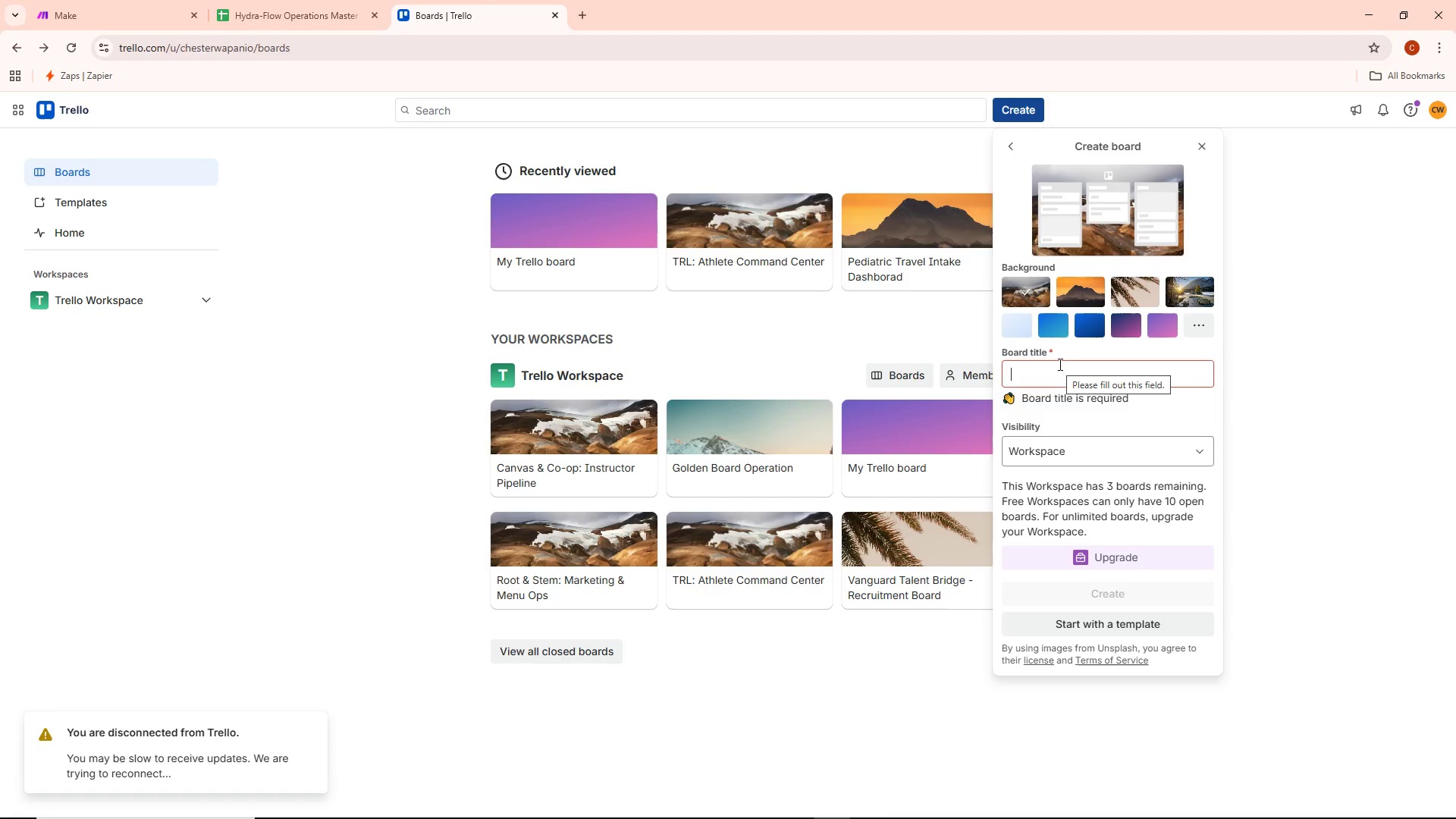 
wait(14.09)
 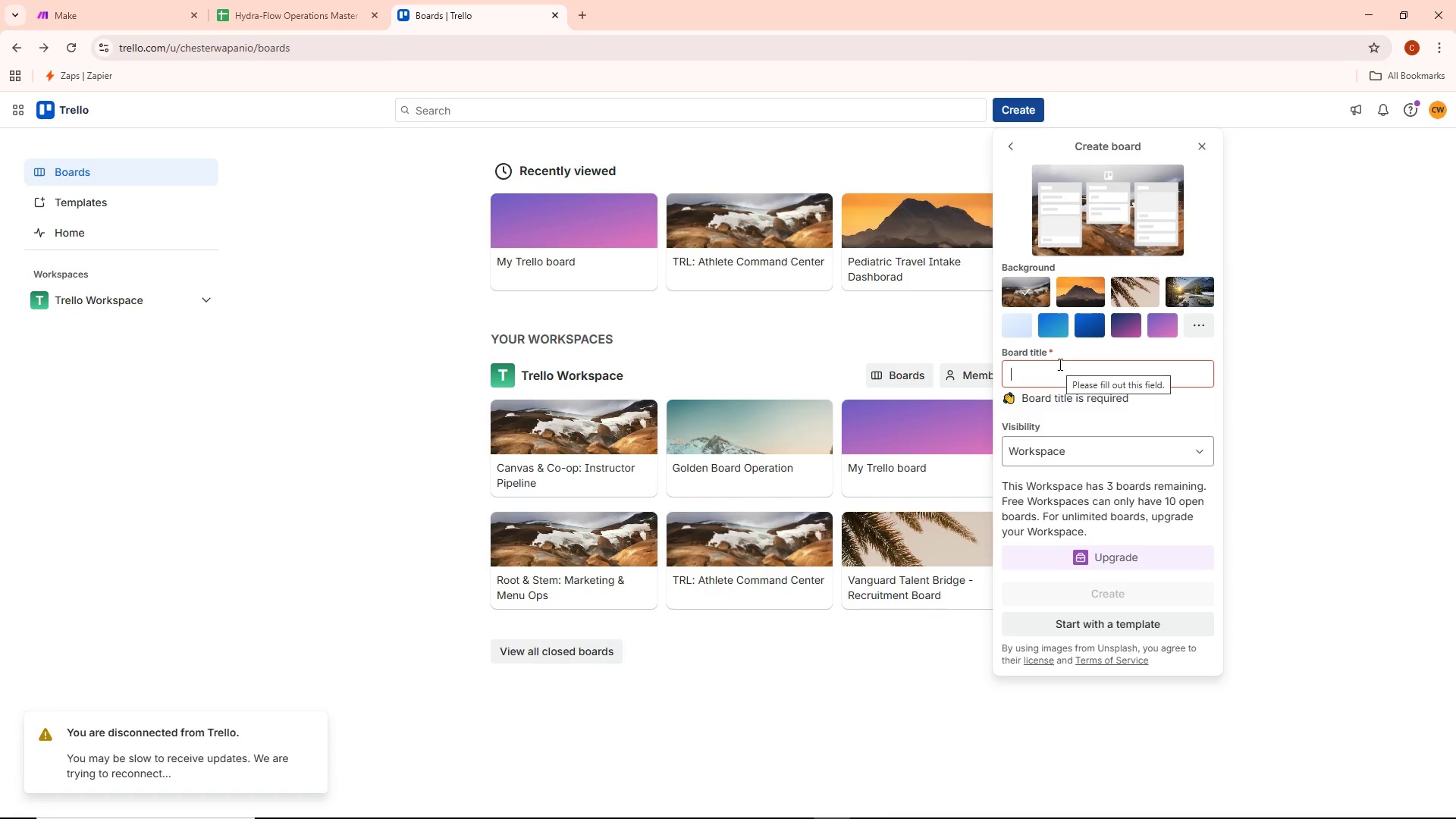 
type(G)
key(Backspace)
type(hyr)
key(Backspace)
type(dra)
key(Backspace)
key(Backspace)
 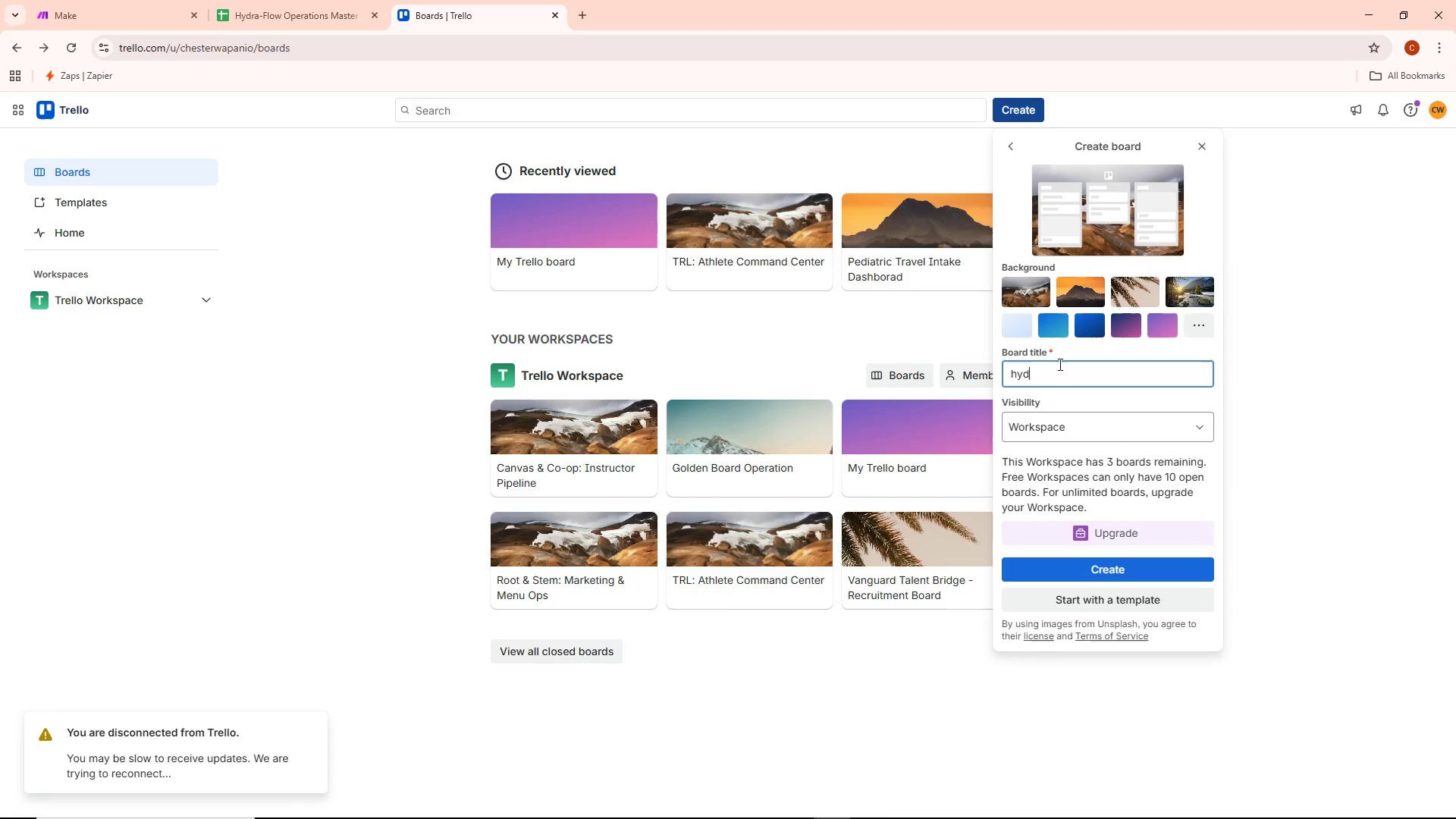 
key(Control+ControlLeft)
 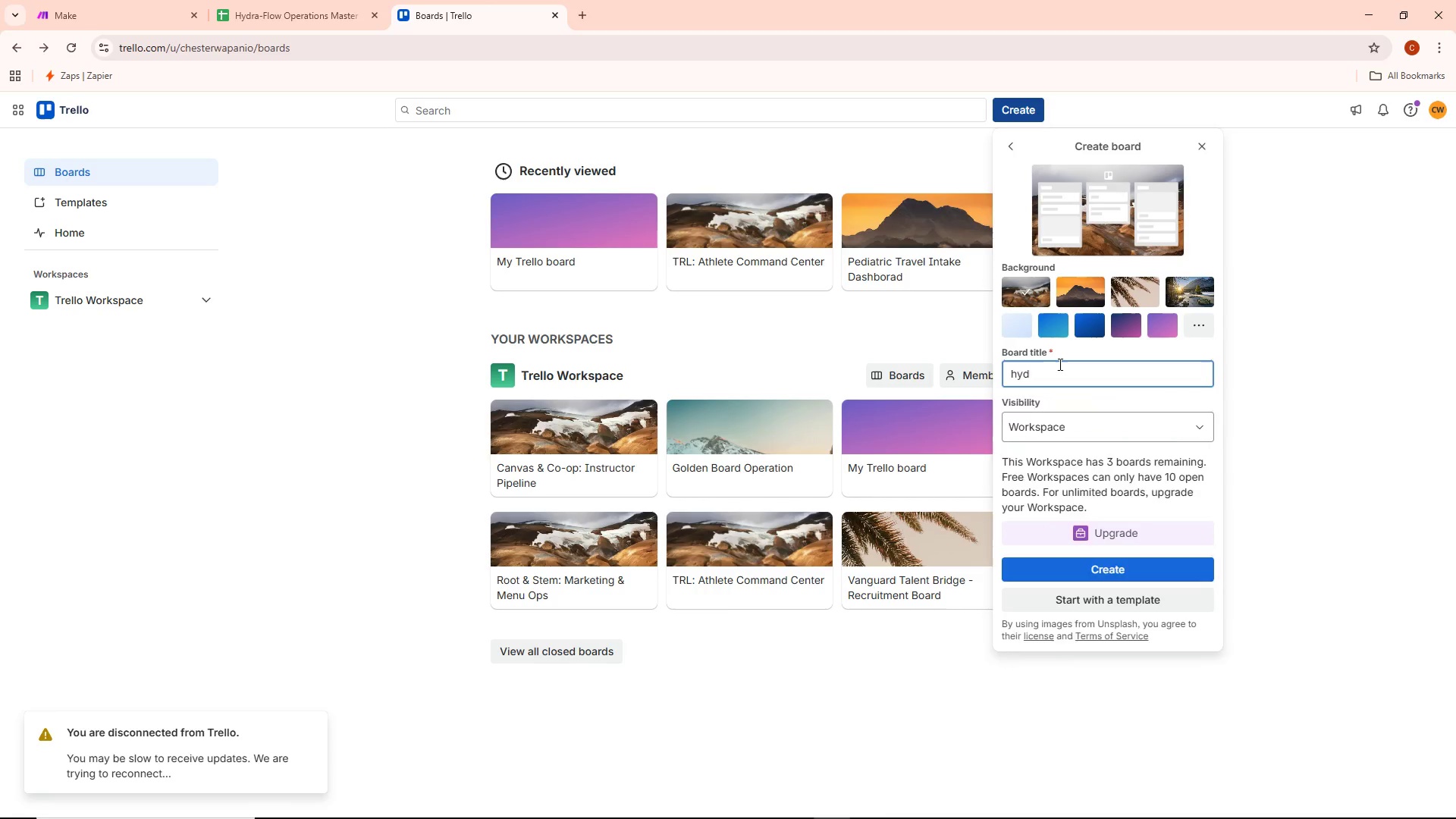 
key(Control+Backspace)
 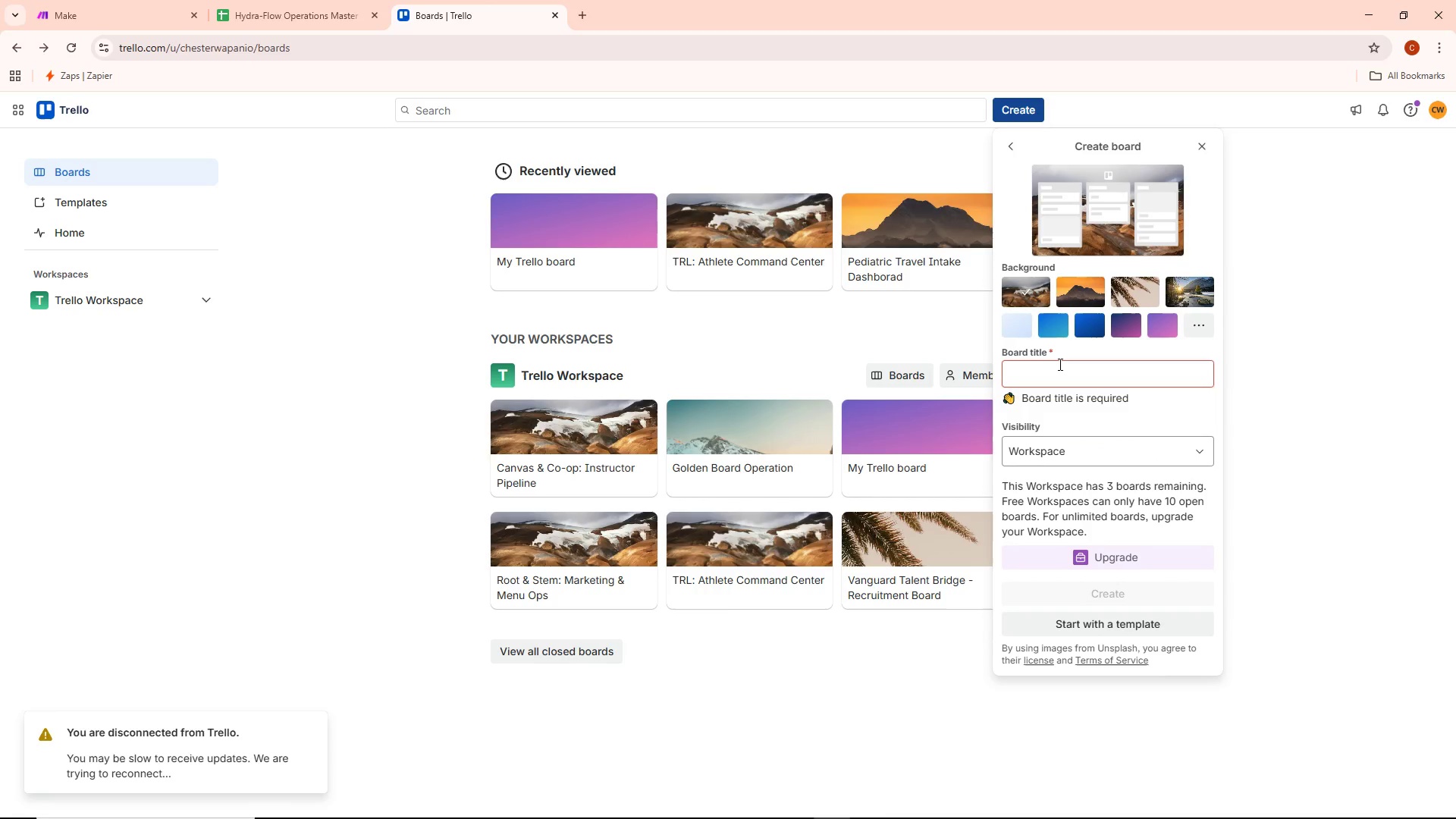 
type(Hydra-)
 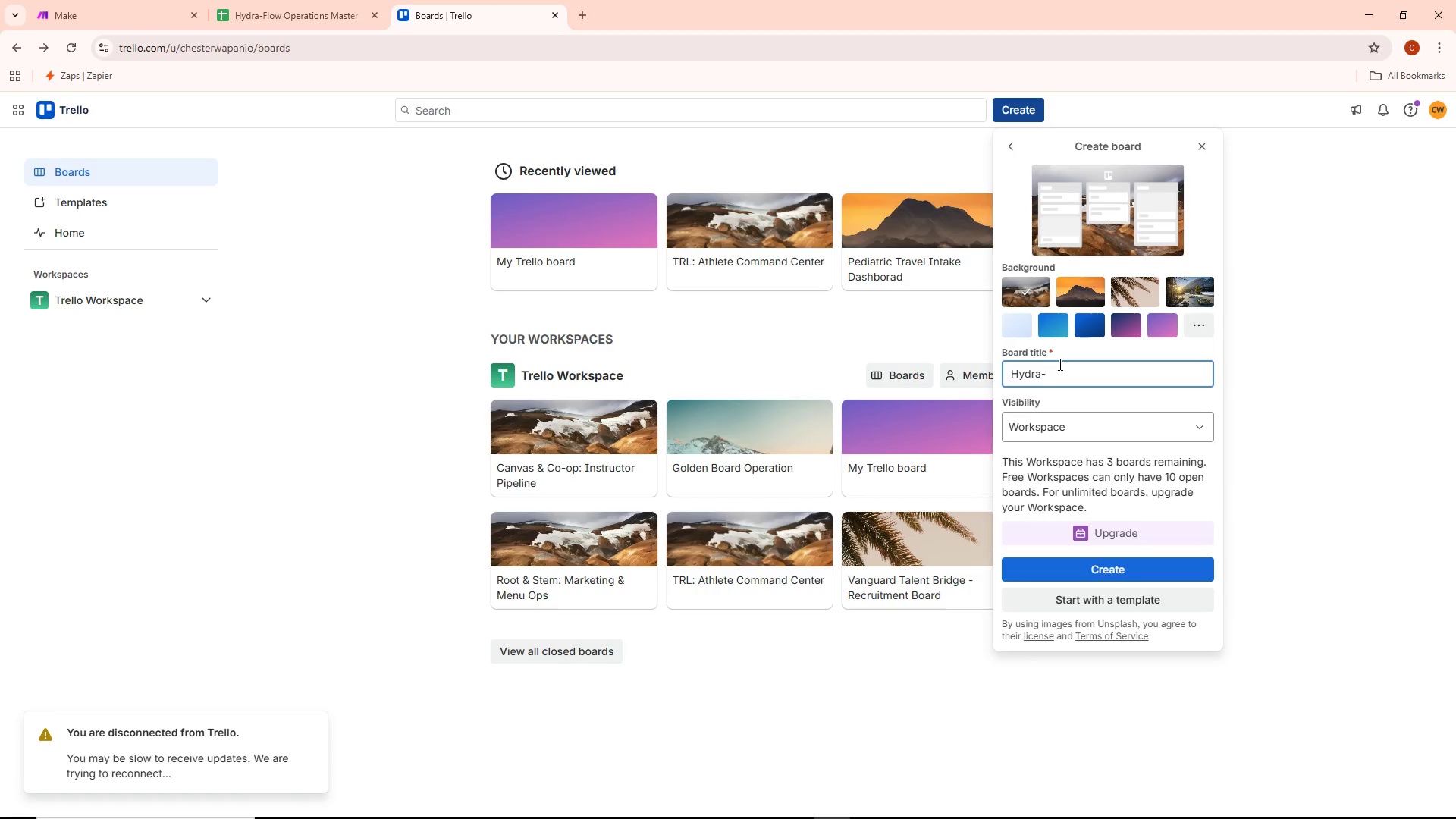 
wait(5.48)
 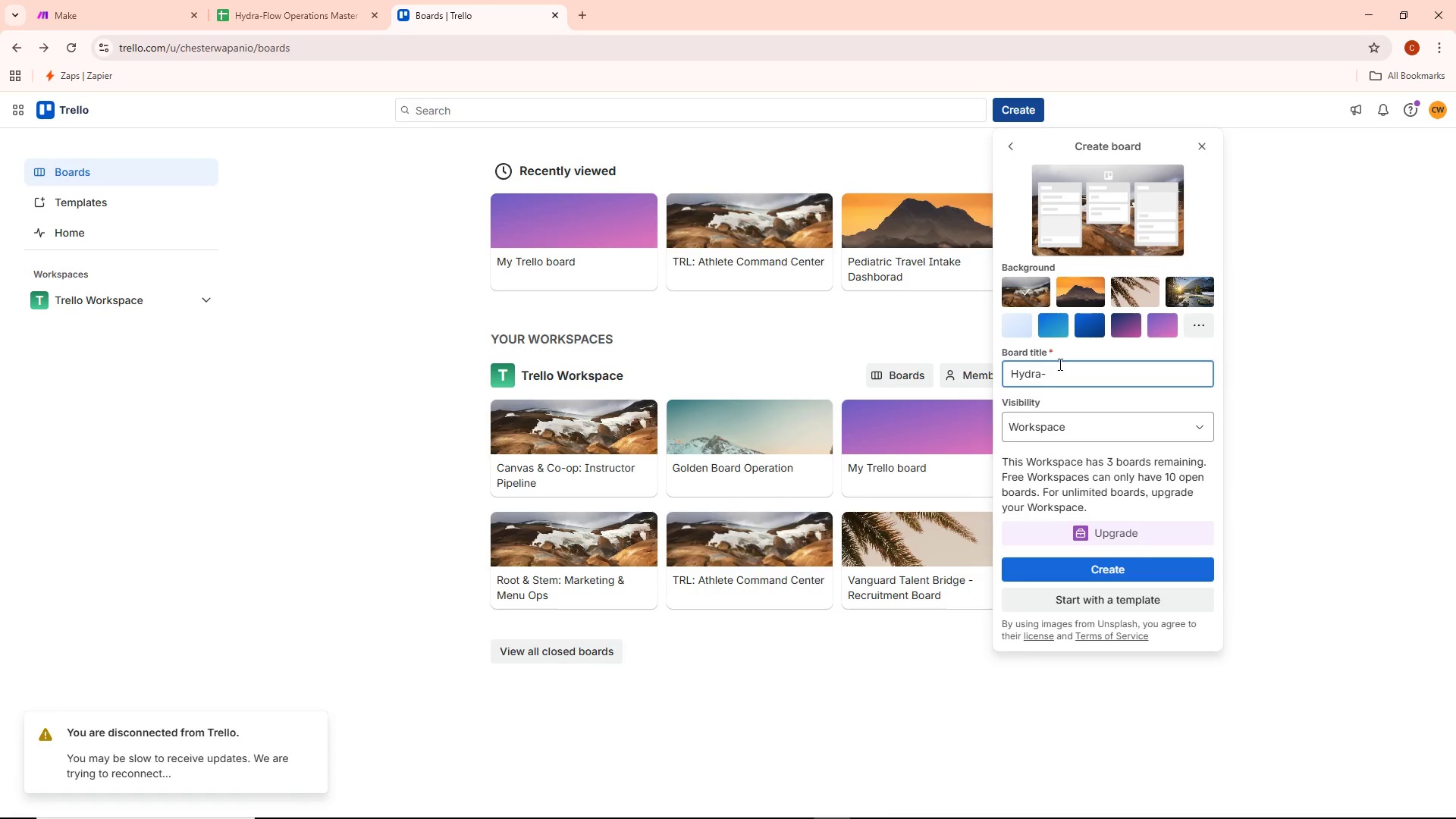 
type(Low)
key(Backspace)
key(Backspace)
key(Backspace)
key(Backspace)
type(-Fklow)
key(Backspace)
key(Backspace)
key(Backspace)
key(Backspace)
type(low  D)
key(Backspace)
 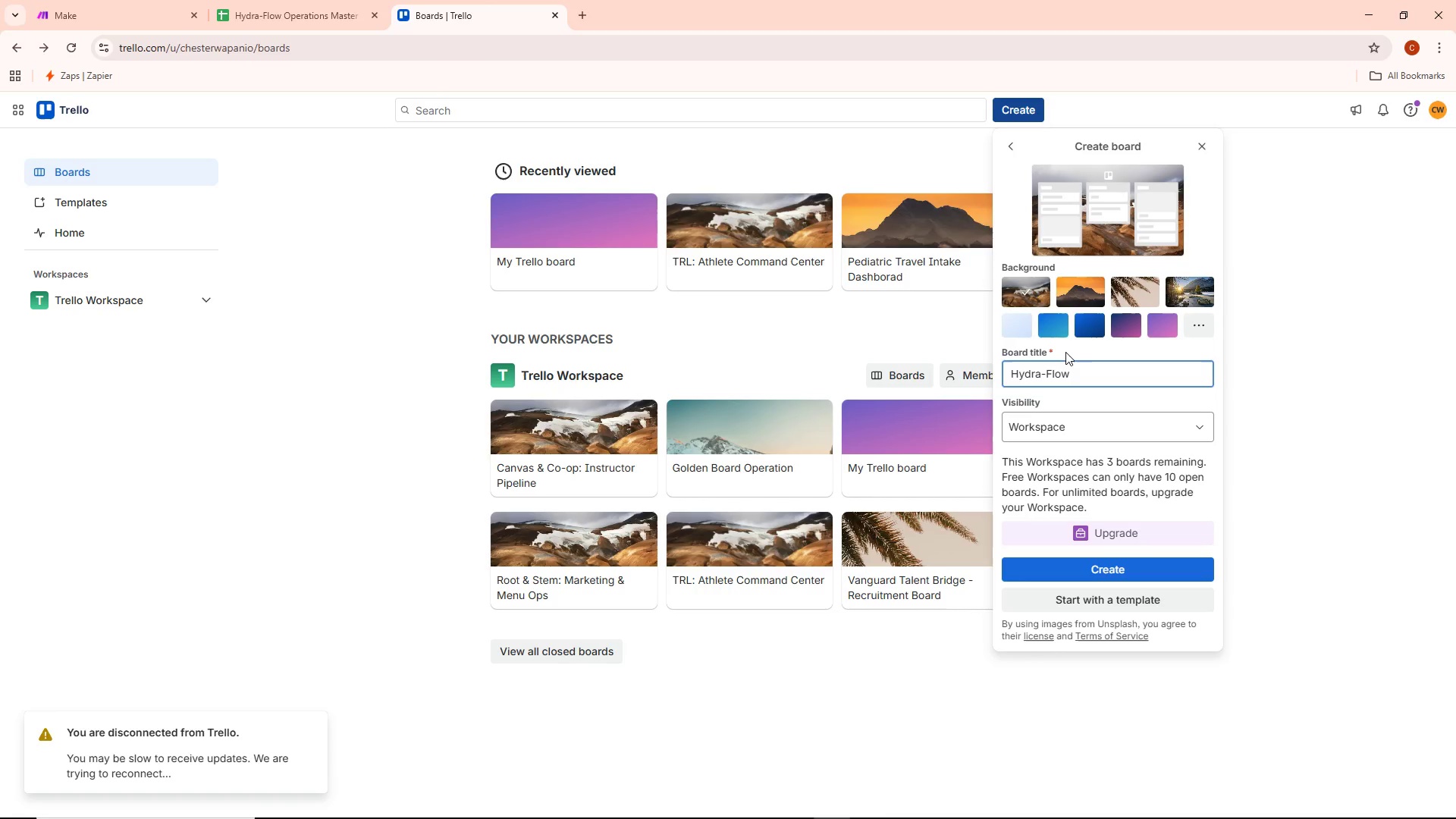 
key(Backspace)
type(Dispatcfh)
key(Backspace)
key(Backspace)
type(h)
 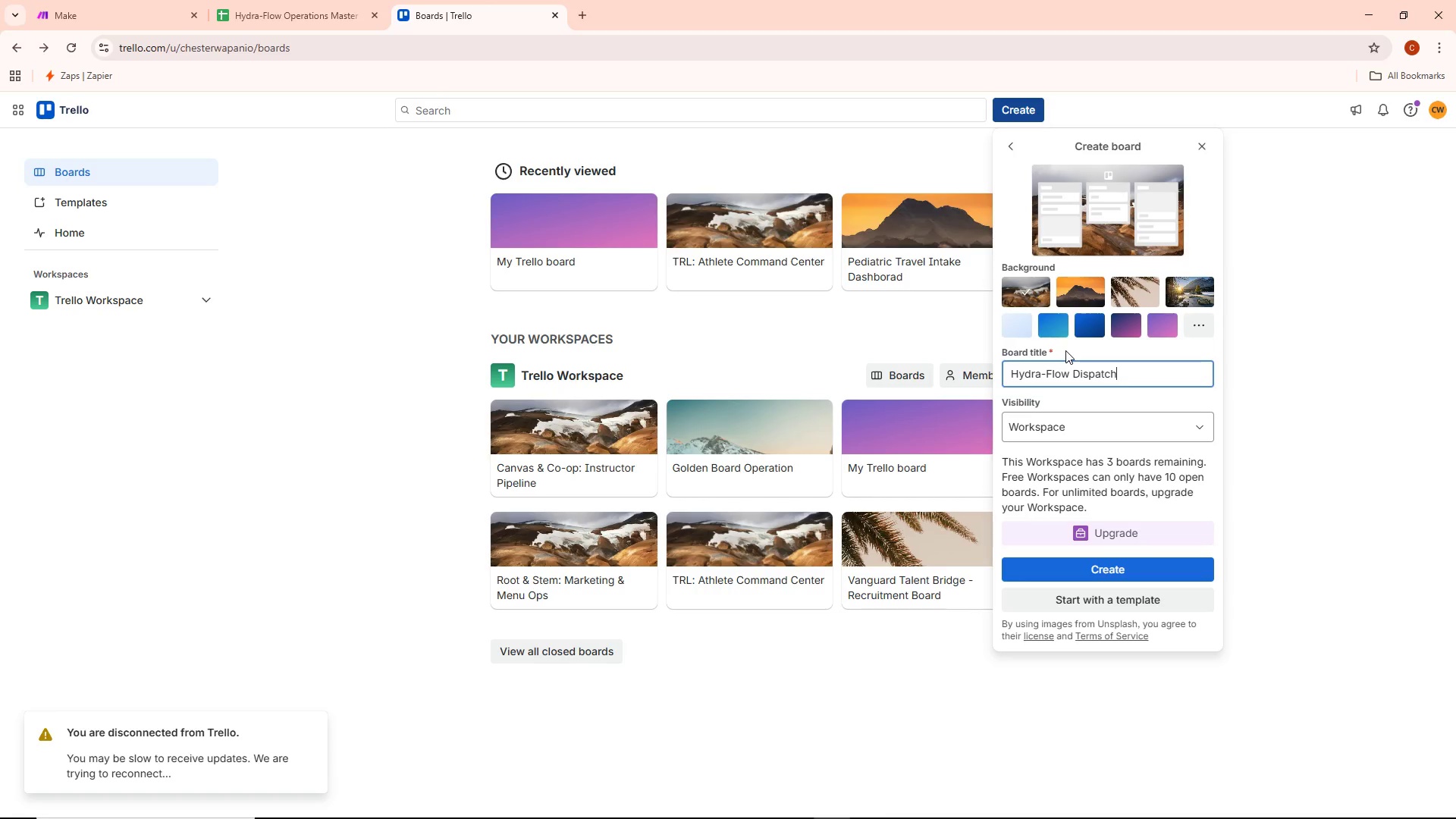 
type( Command)
 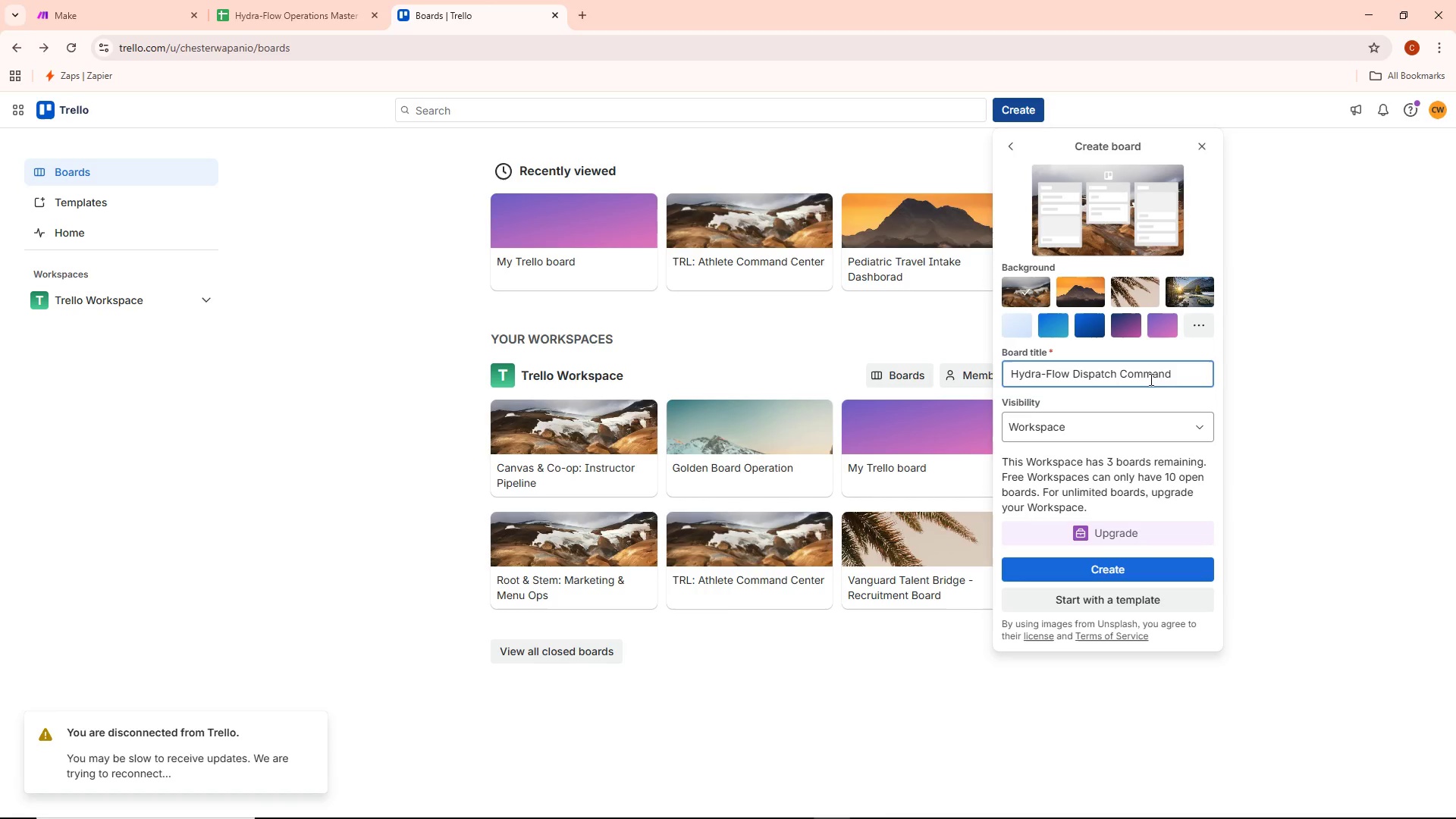 
wait(6.95)
 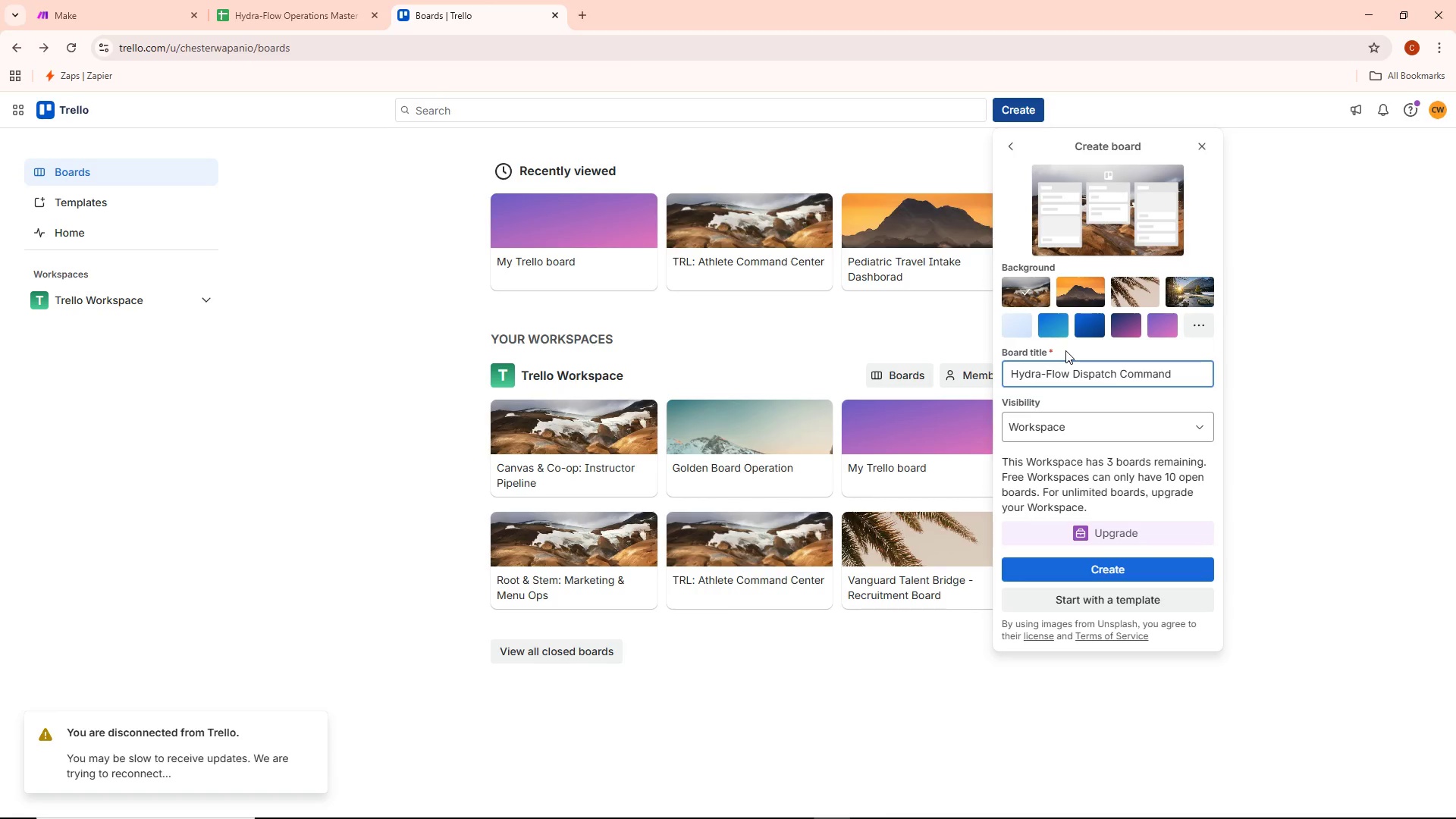 
key(Alt+AltLeft)
 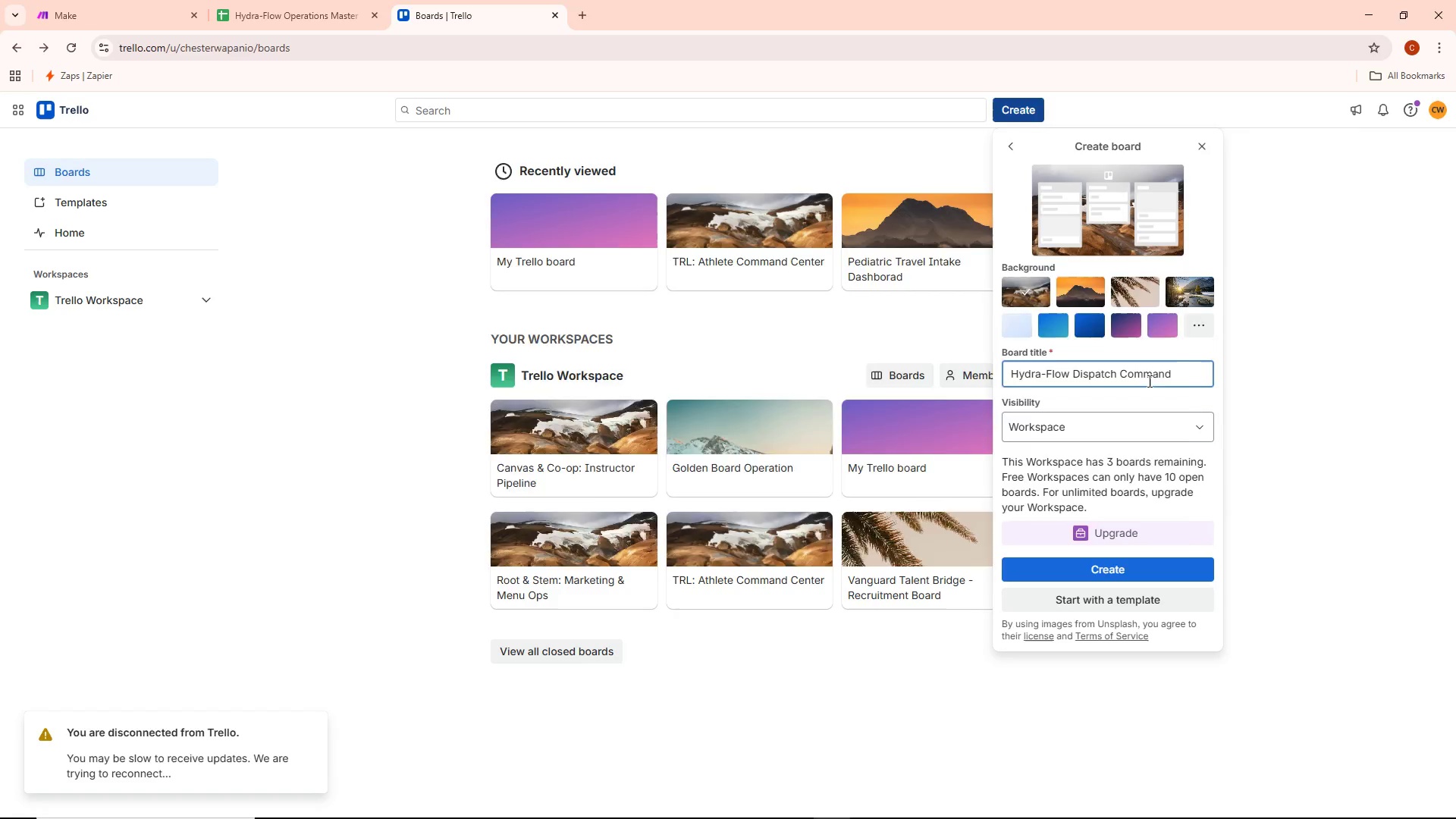 
key(Alt+Tab)